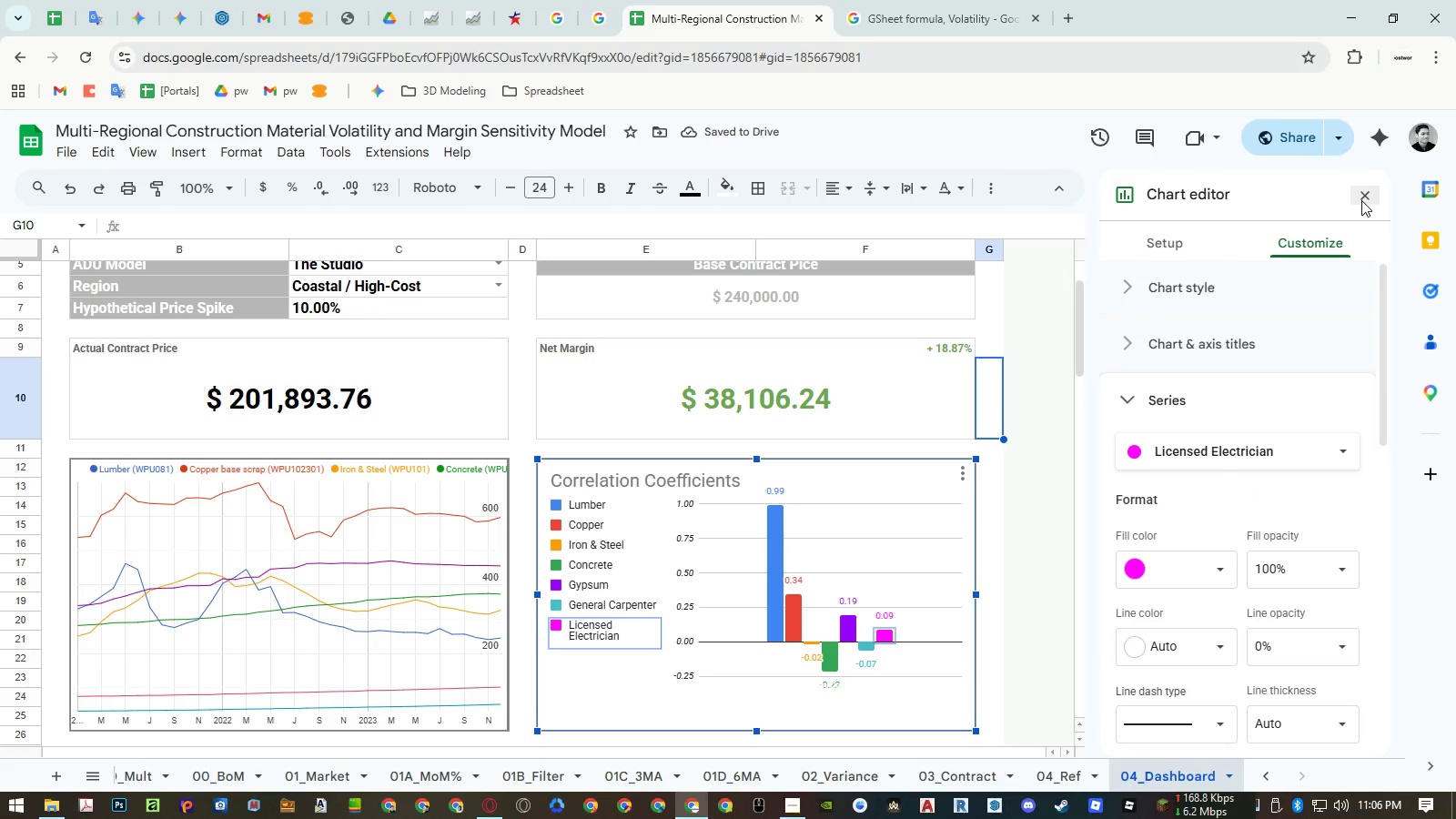 
left_click([1361, 200])
 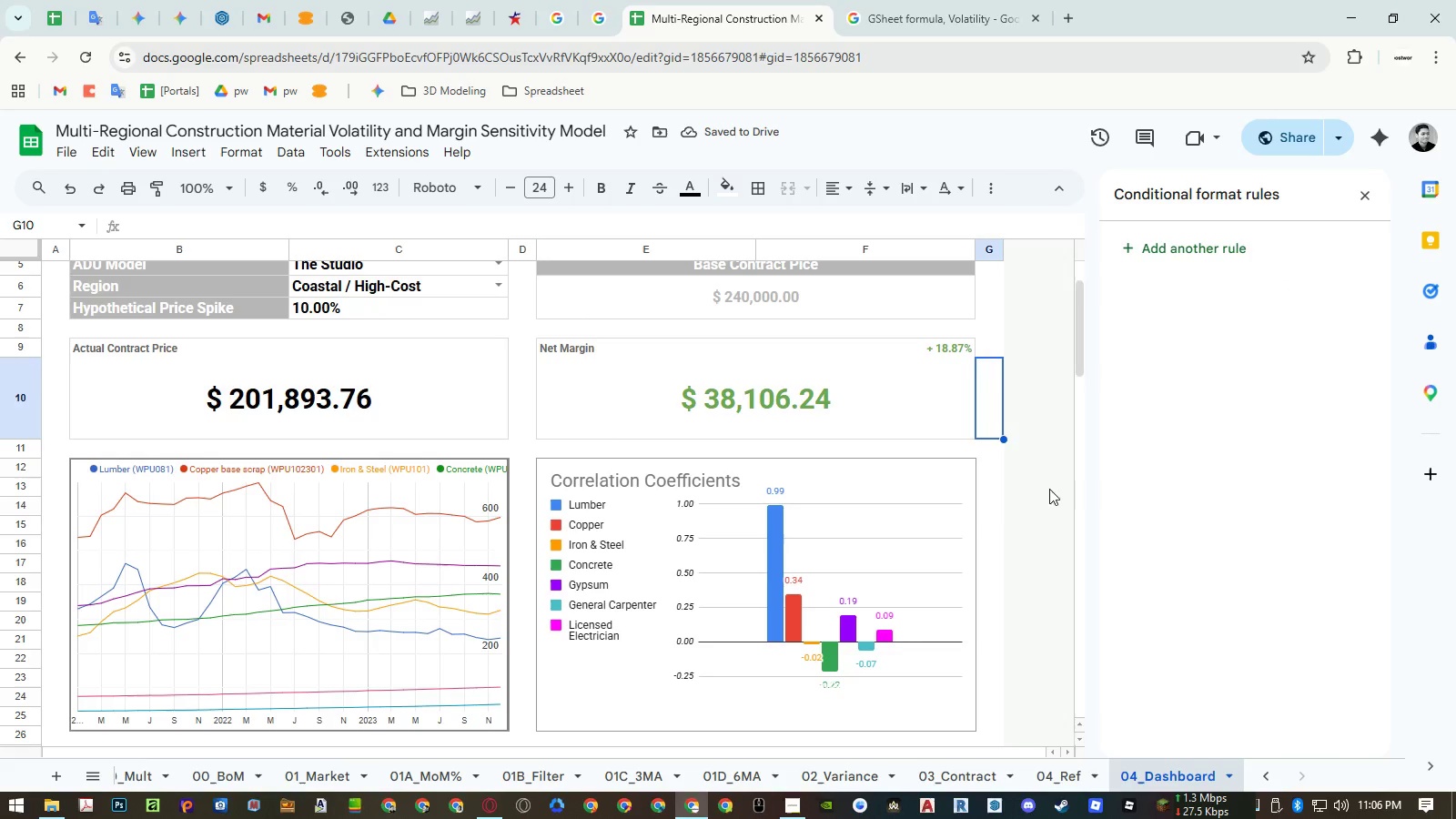 
left_click([1033, 500])
 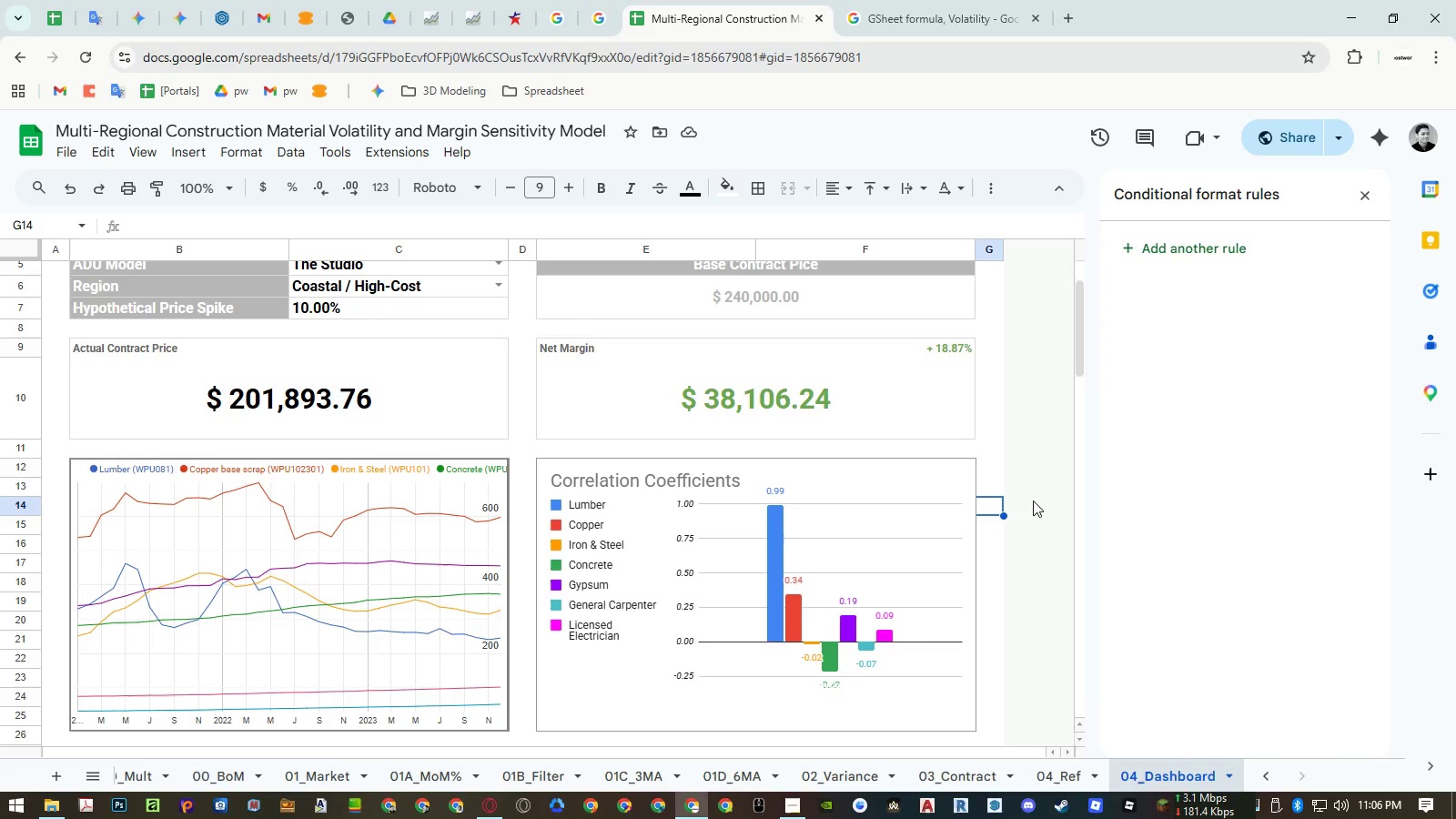 
key(Control+ControlRight)
 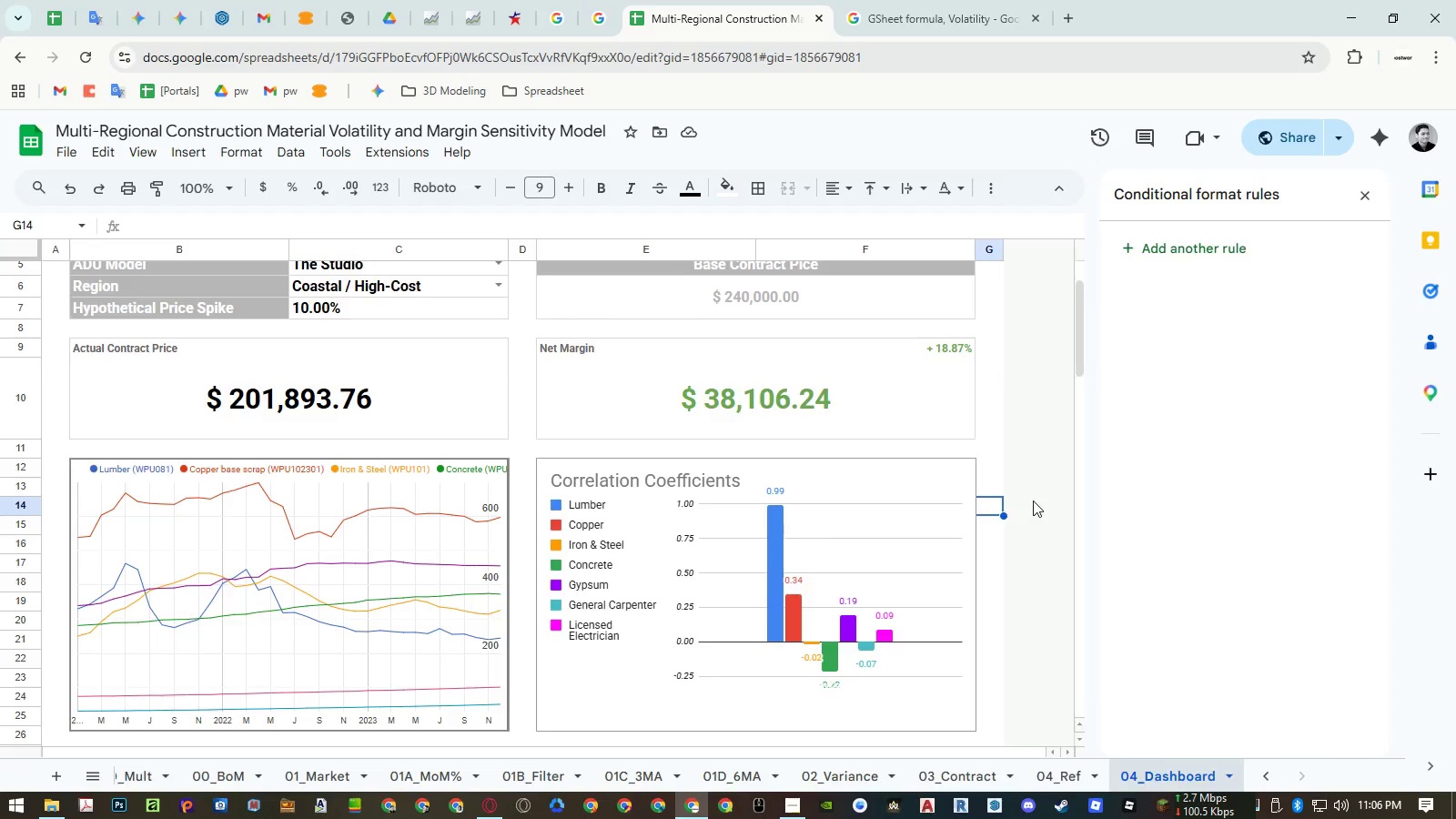 
key(Control+P)
 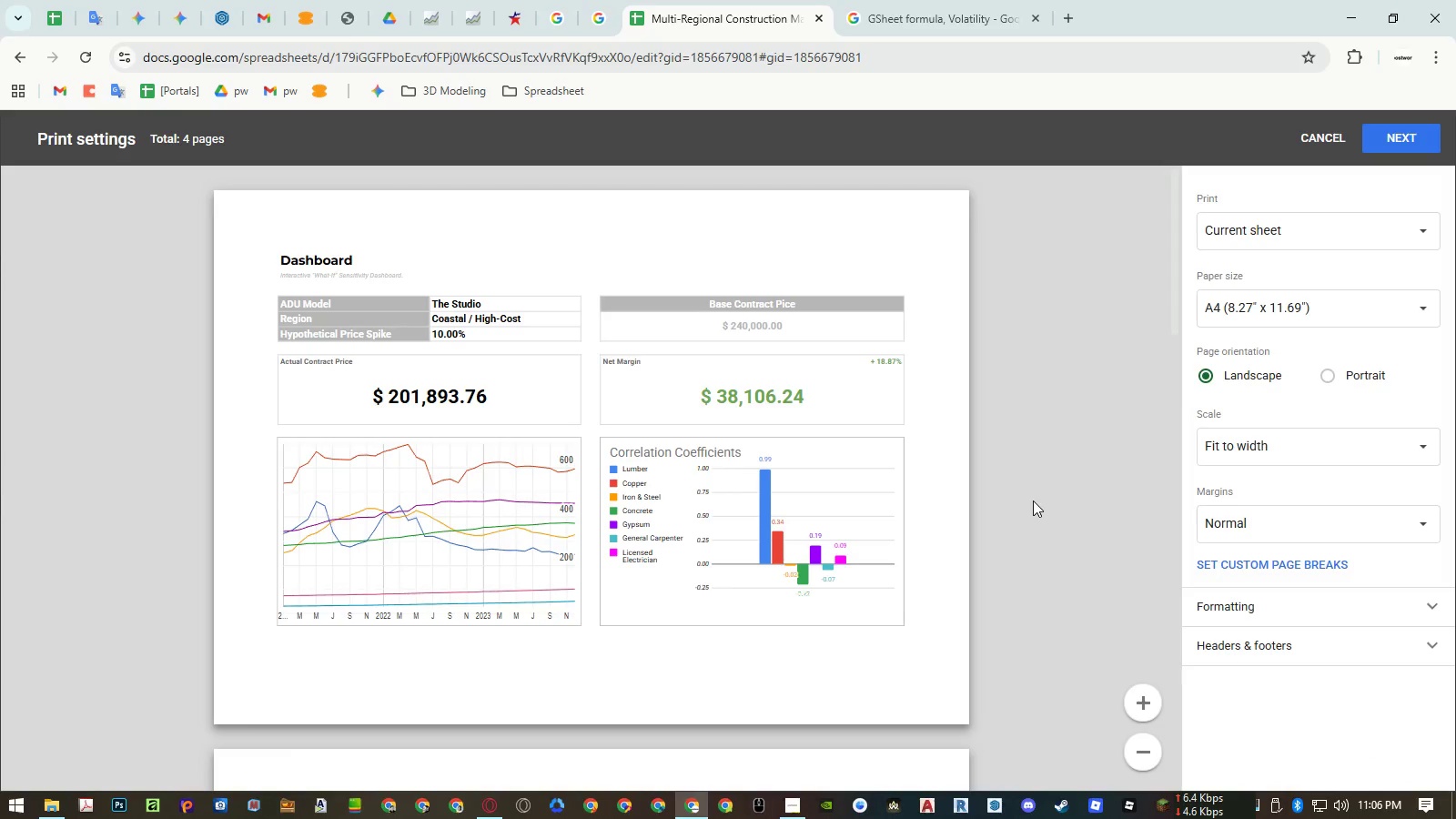 
wait(11.98)
 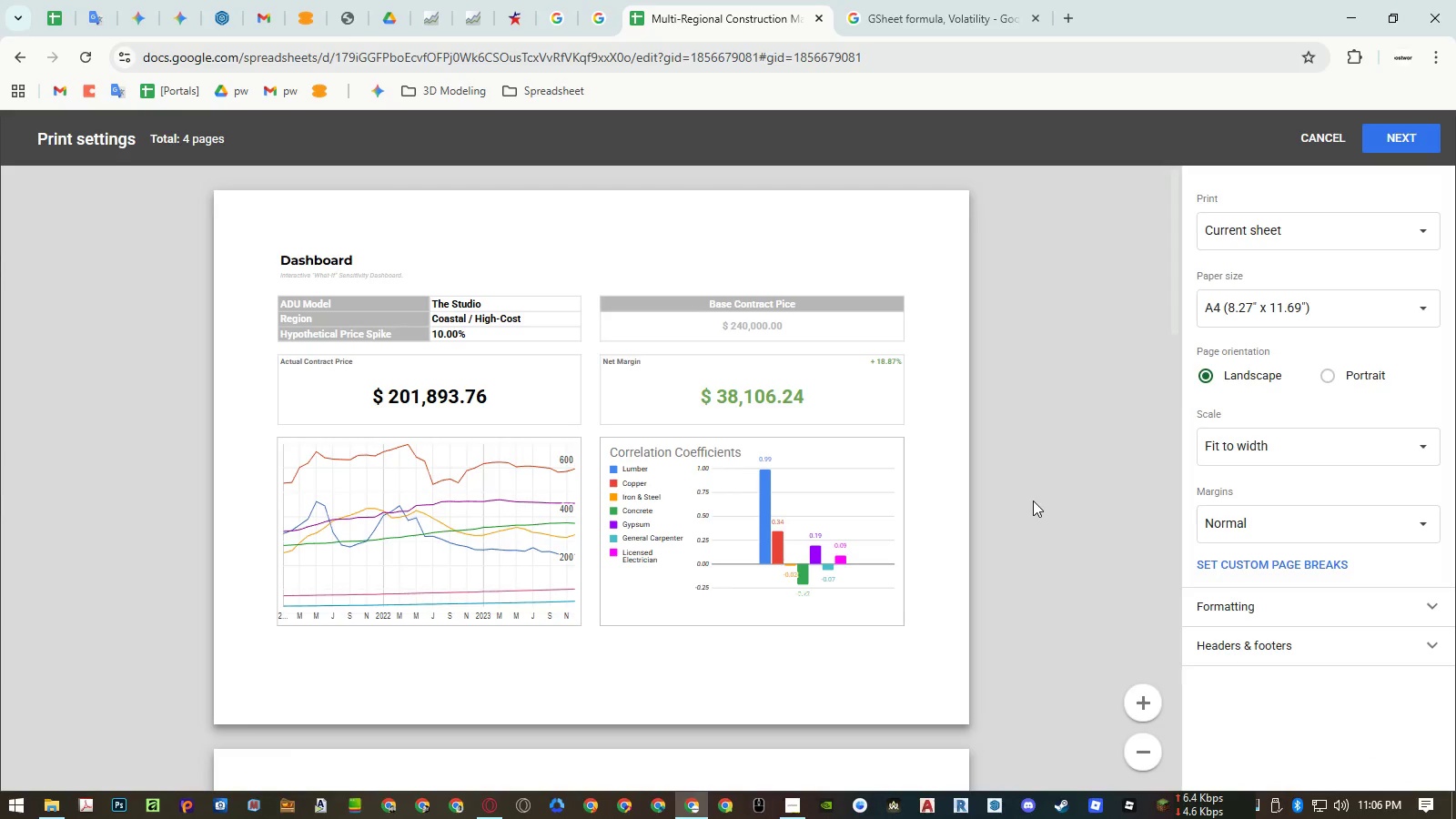 
key(Escape)
 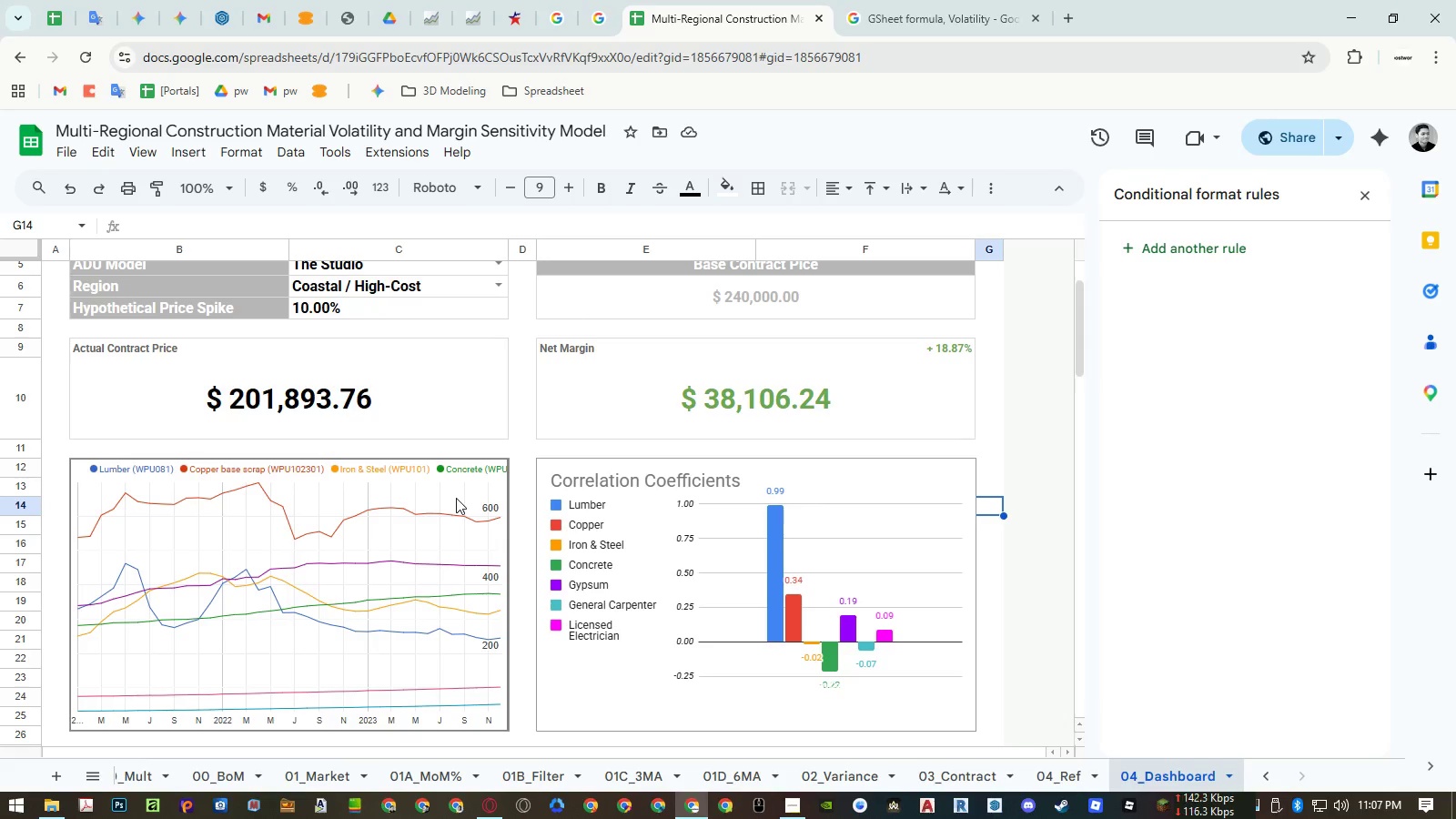 
wait(29.03)
 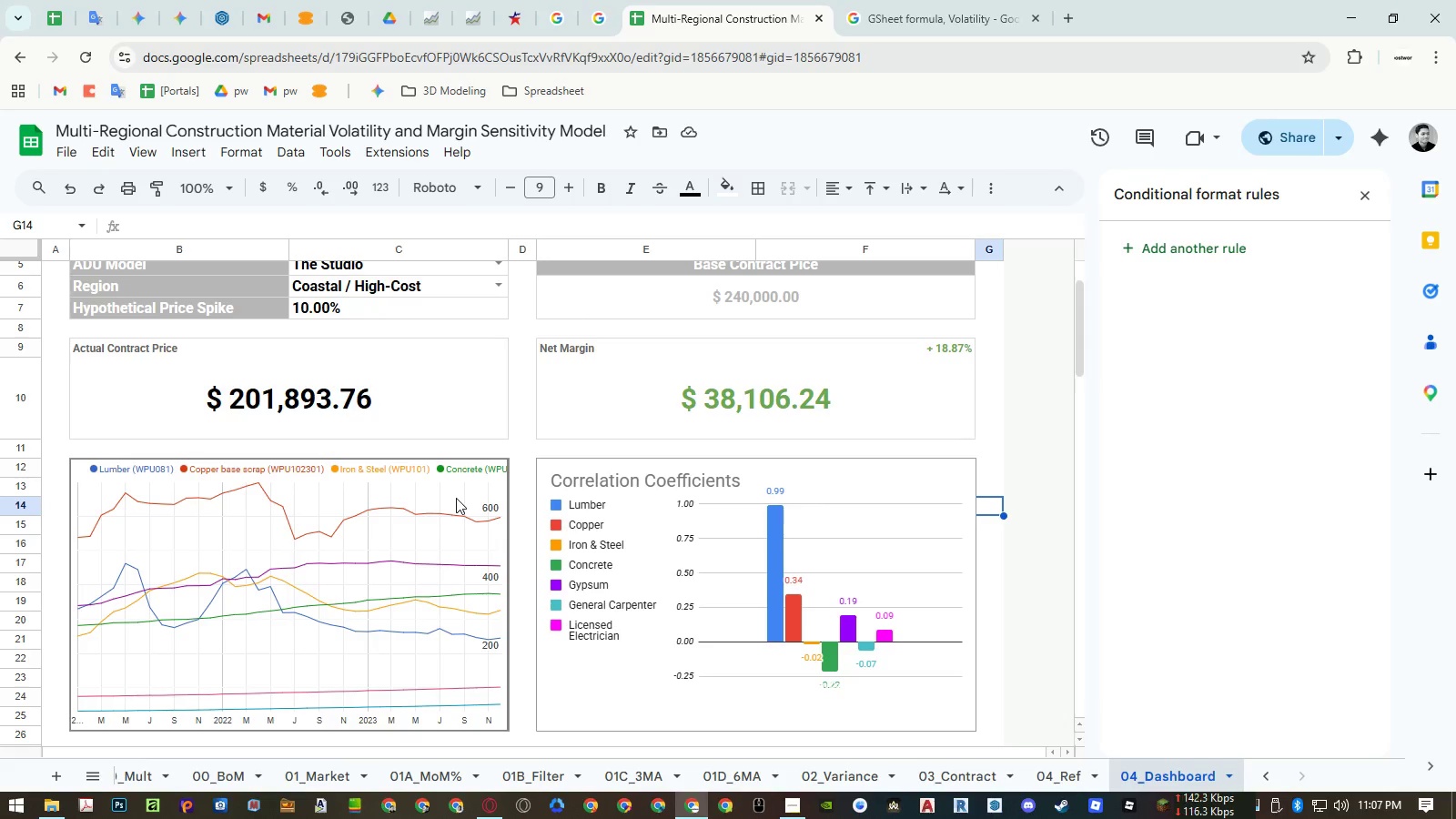 
double_click([456, 498])
 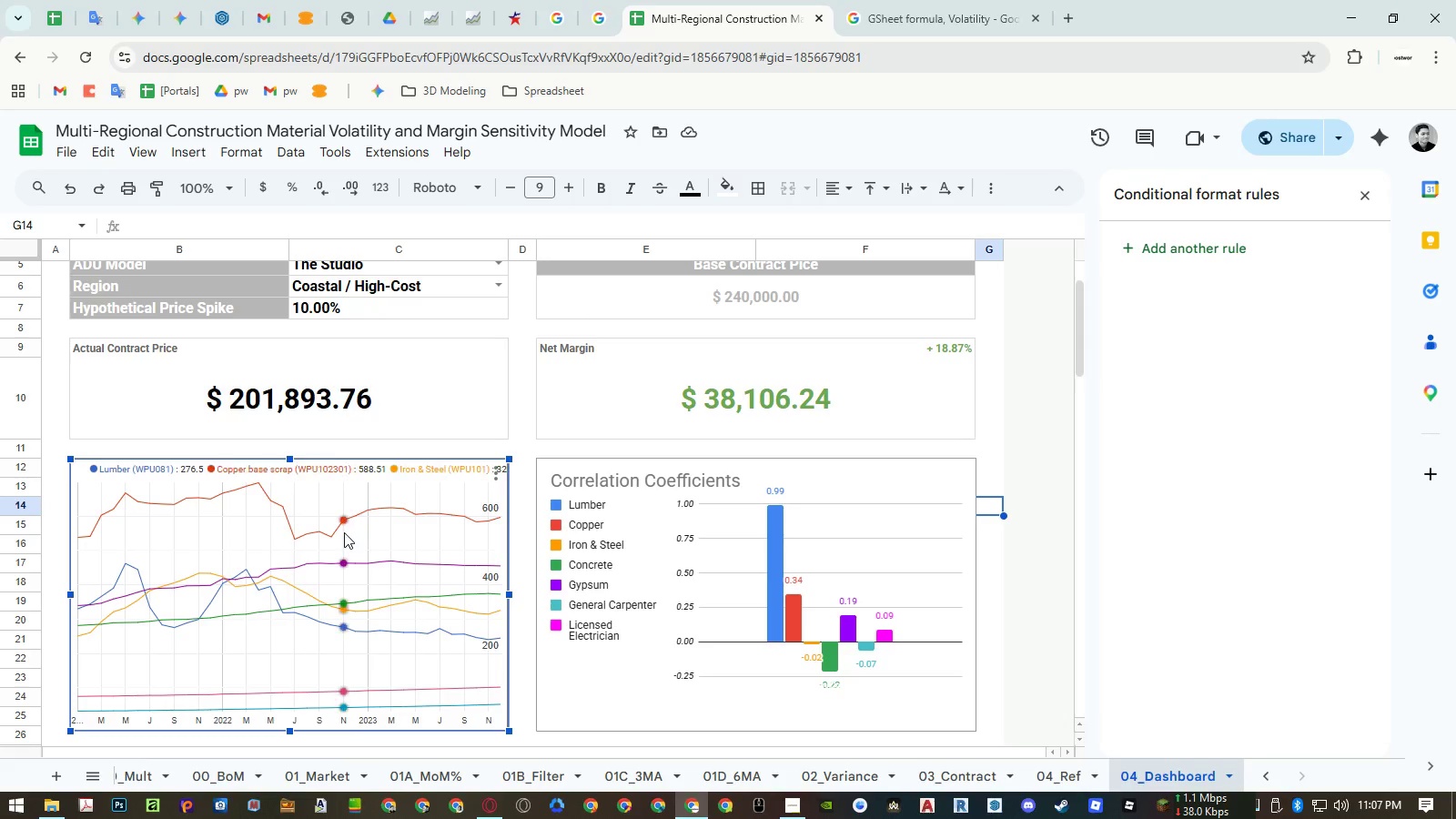 
left_click([371, 539])
 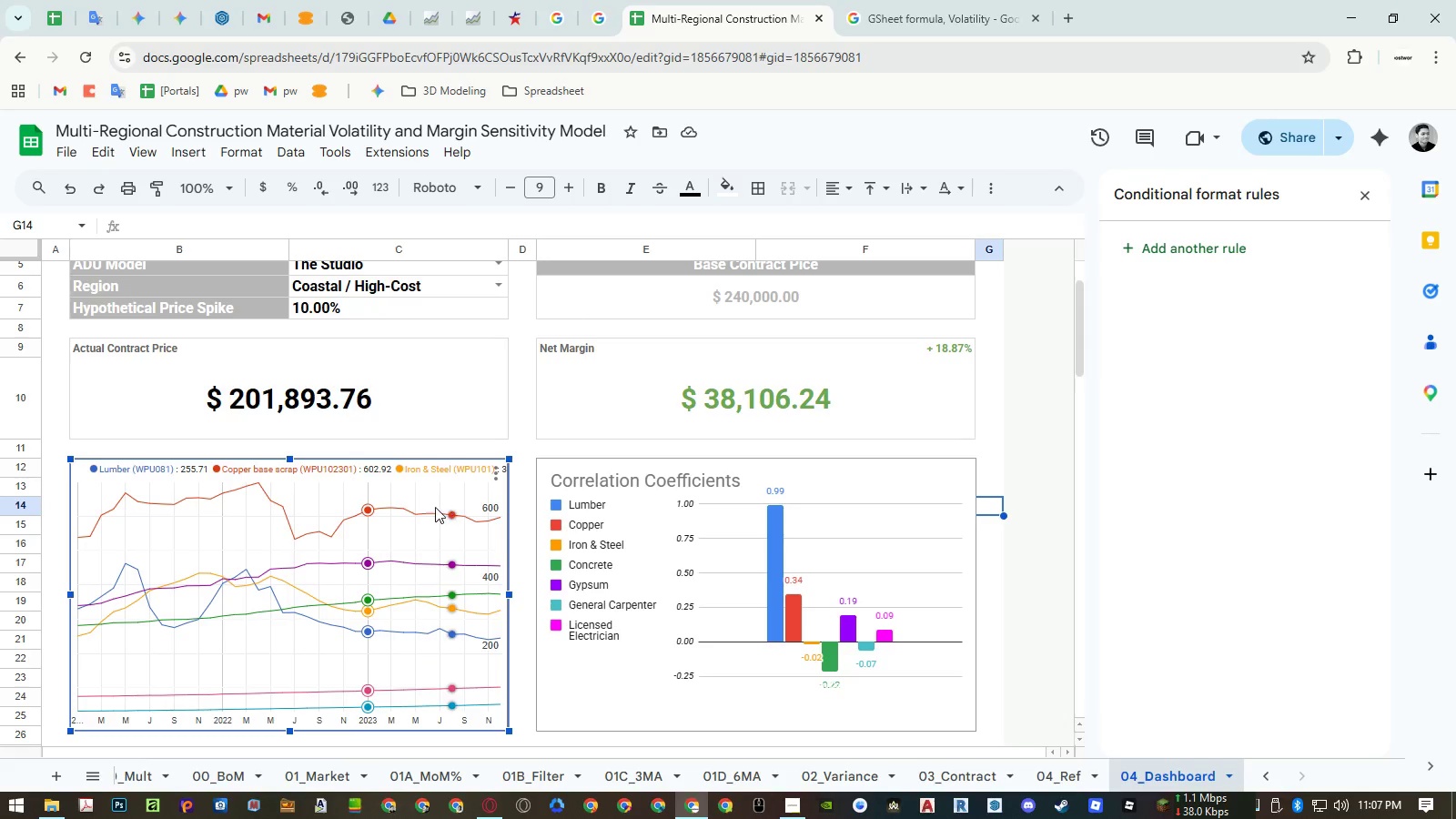 
left_click([425, 533])
 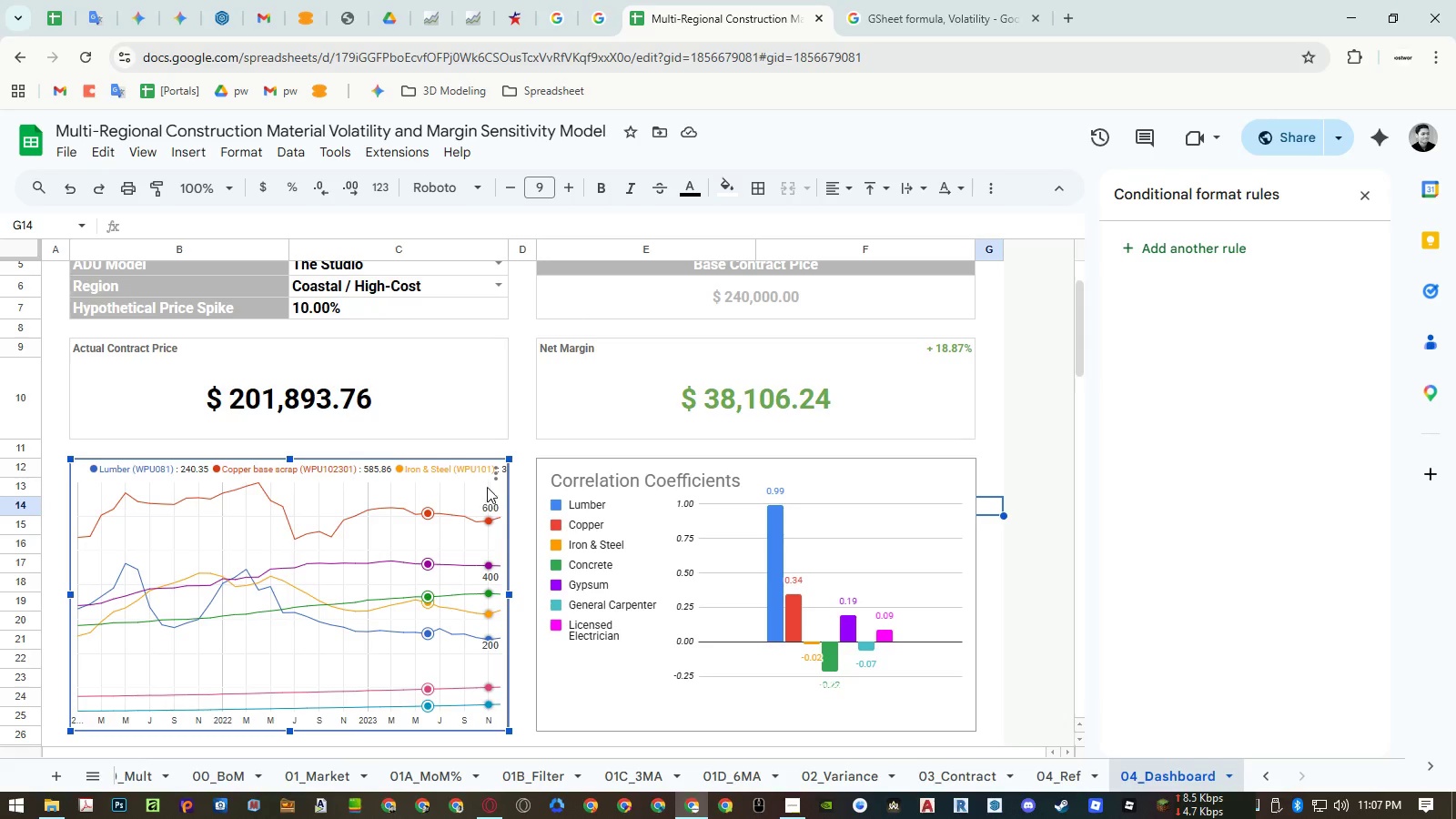 
left_click([490, 474])
 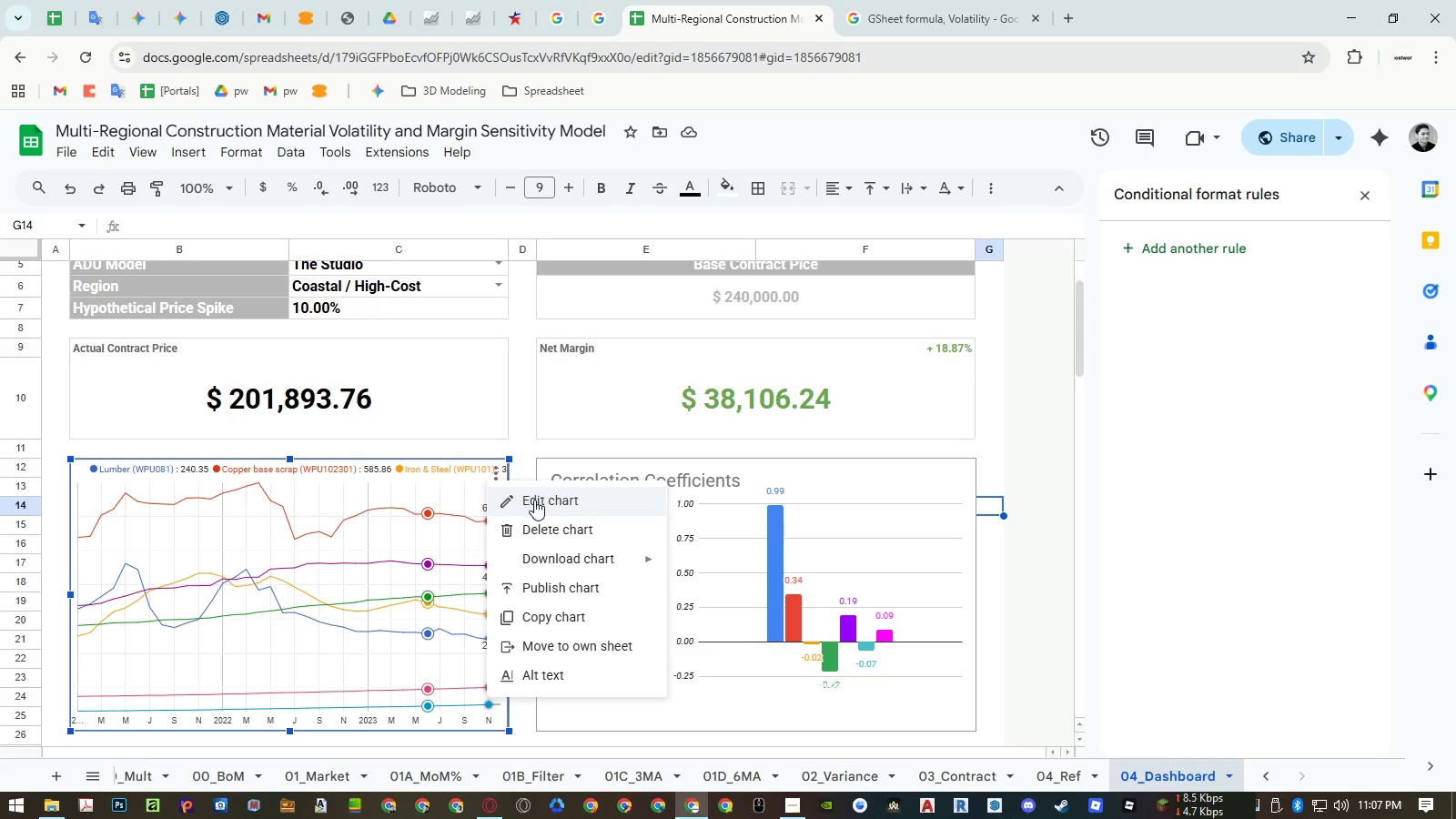 
double_click([534, 500])
 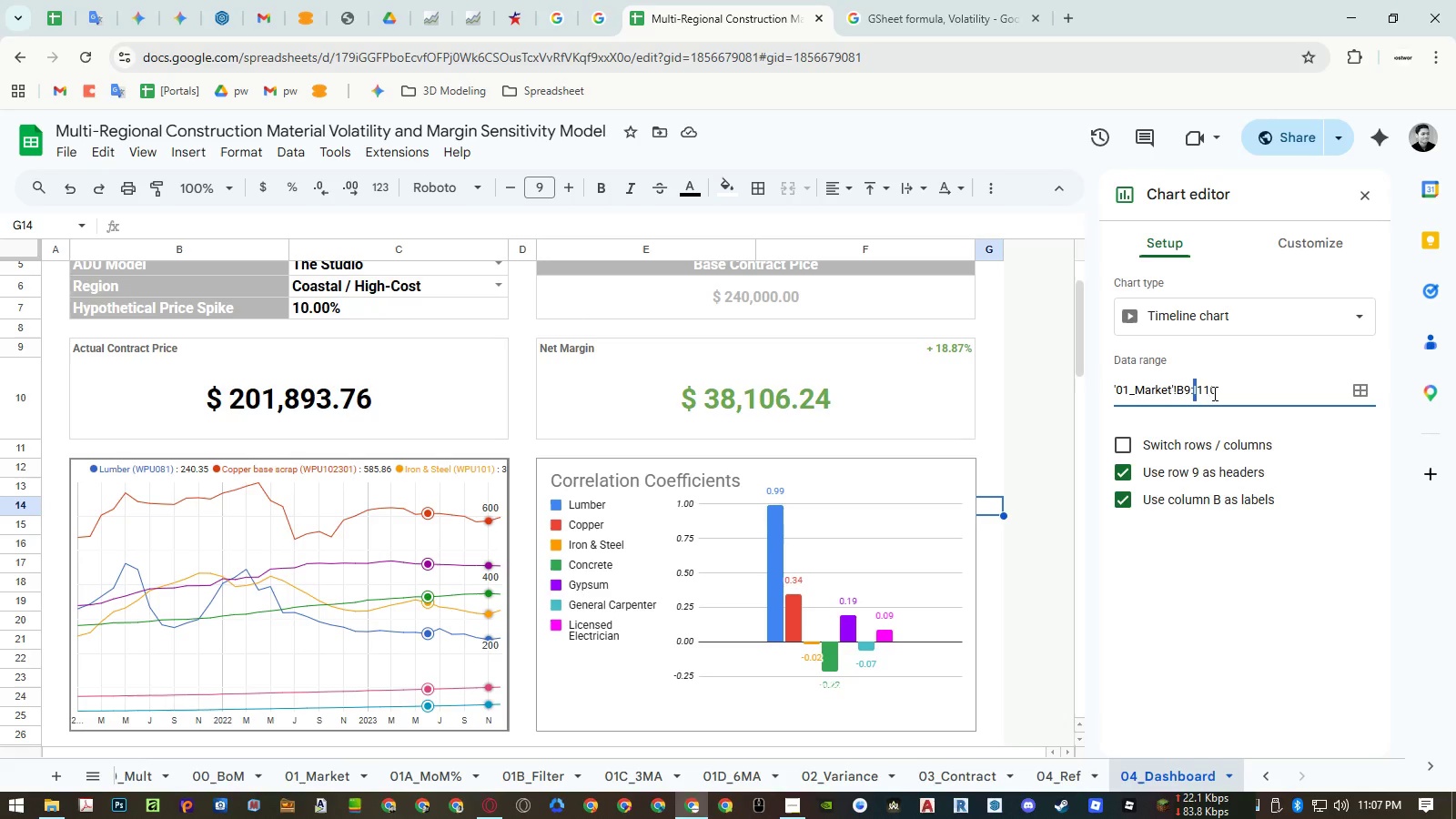 
key(Shift+G)
 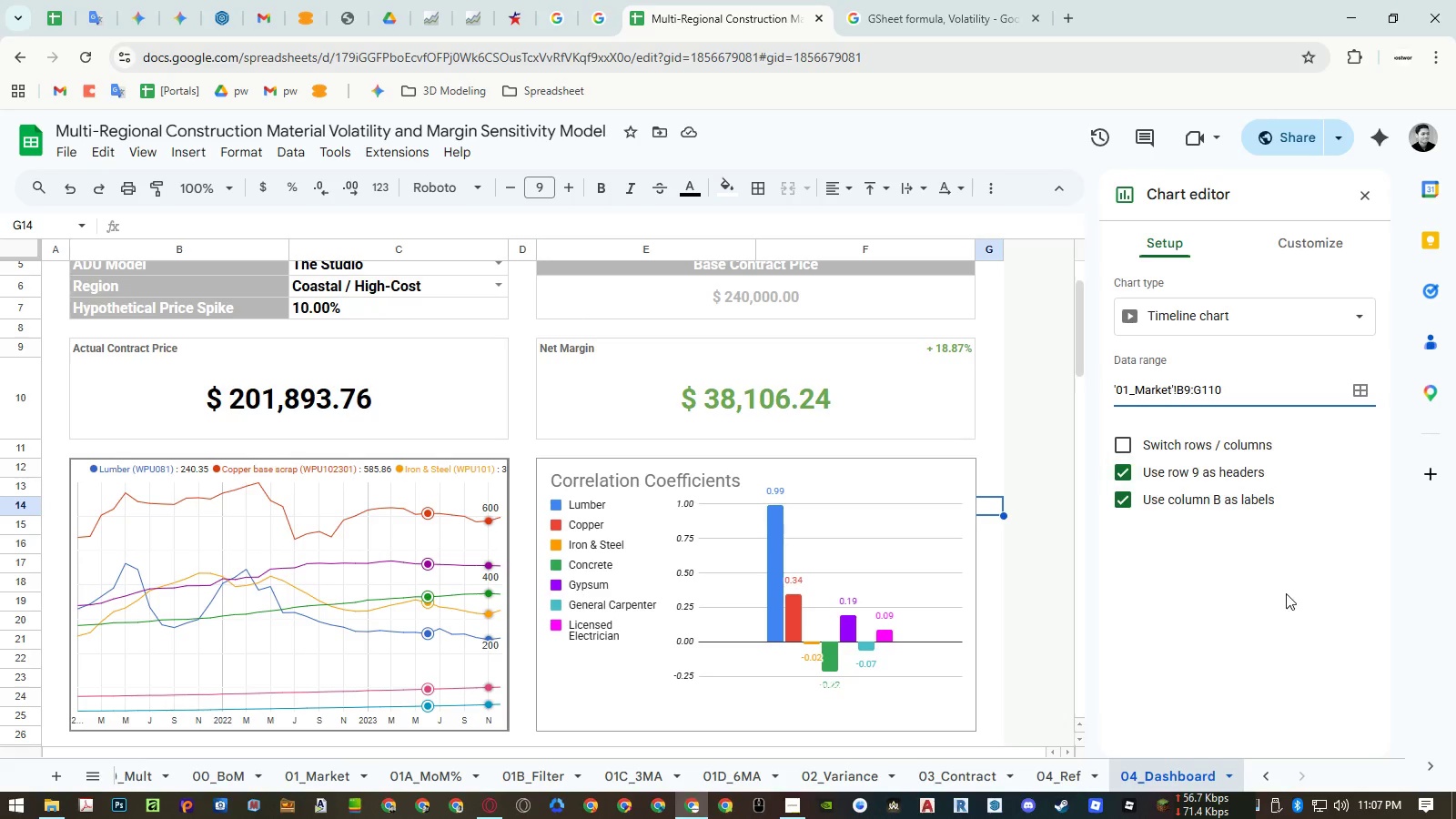 
left_click([1285, 595])
 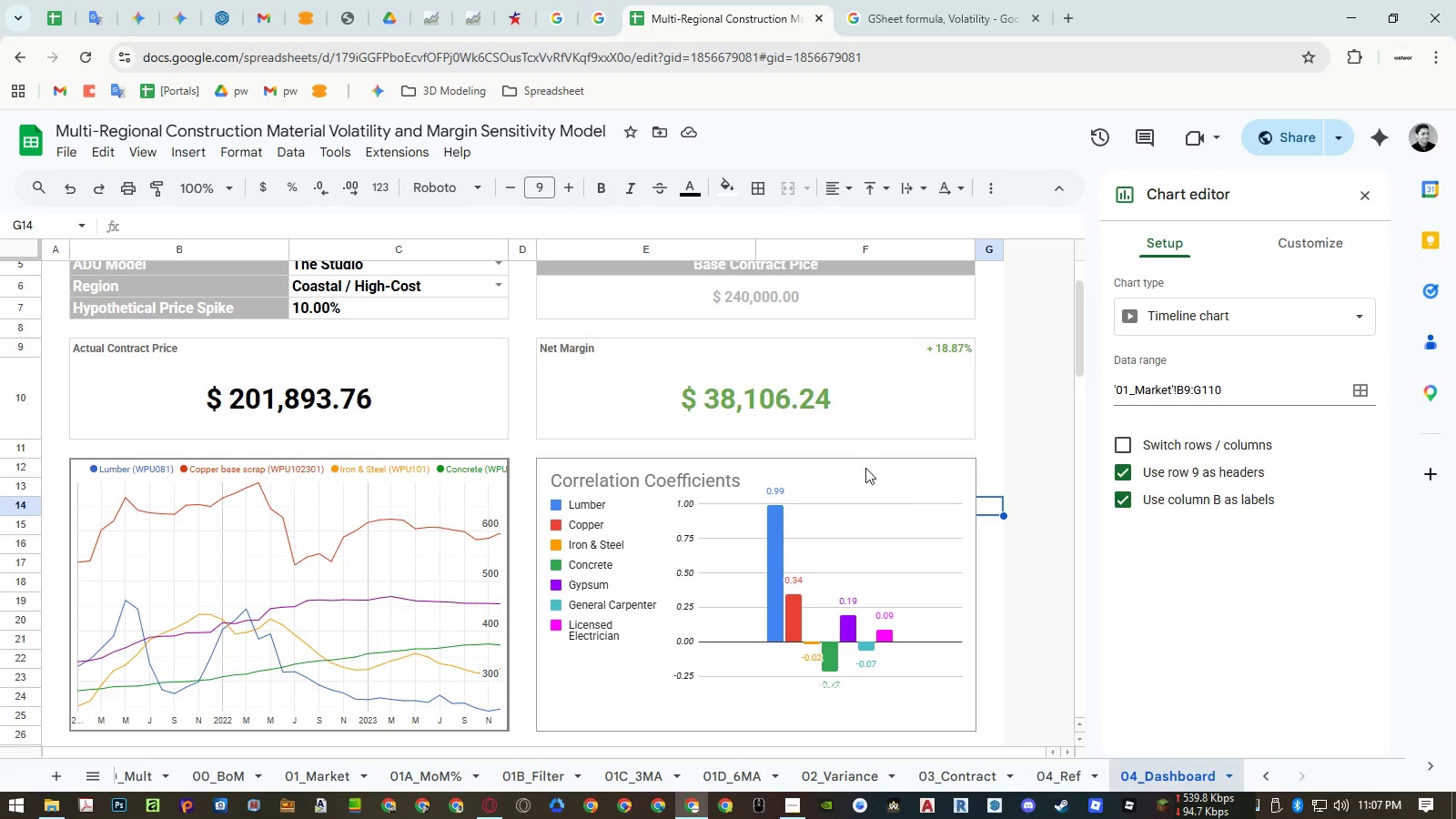 
wait(7.16)
 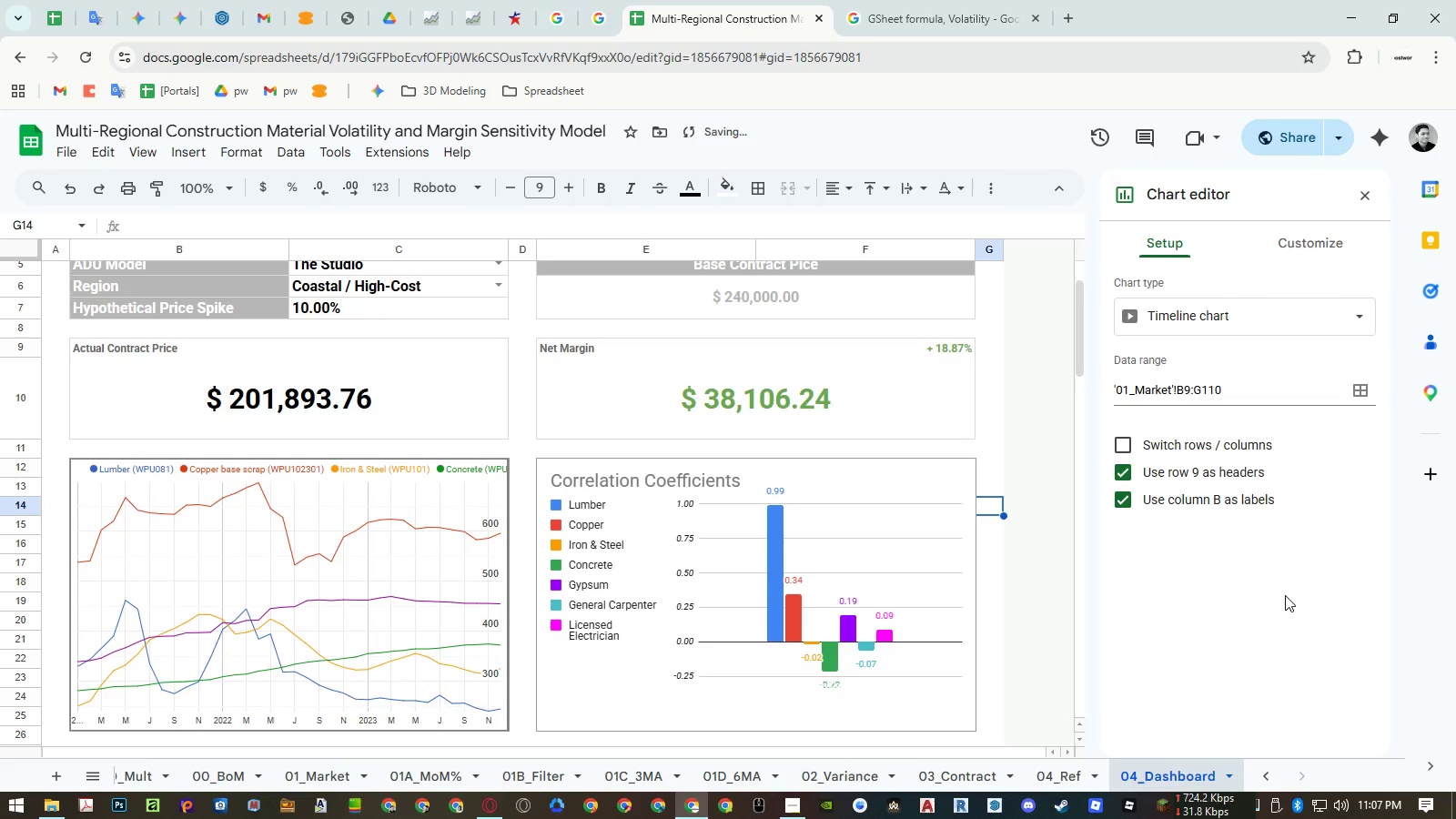 
left_click([830, 451])
 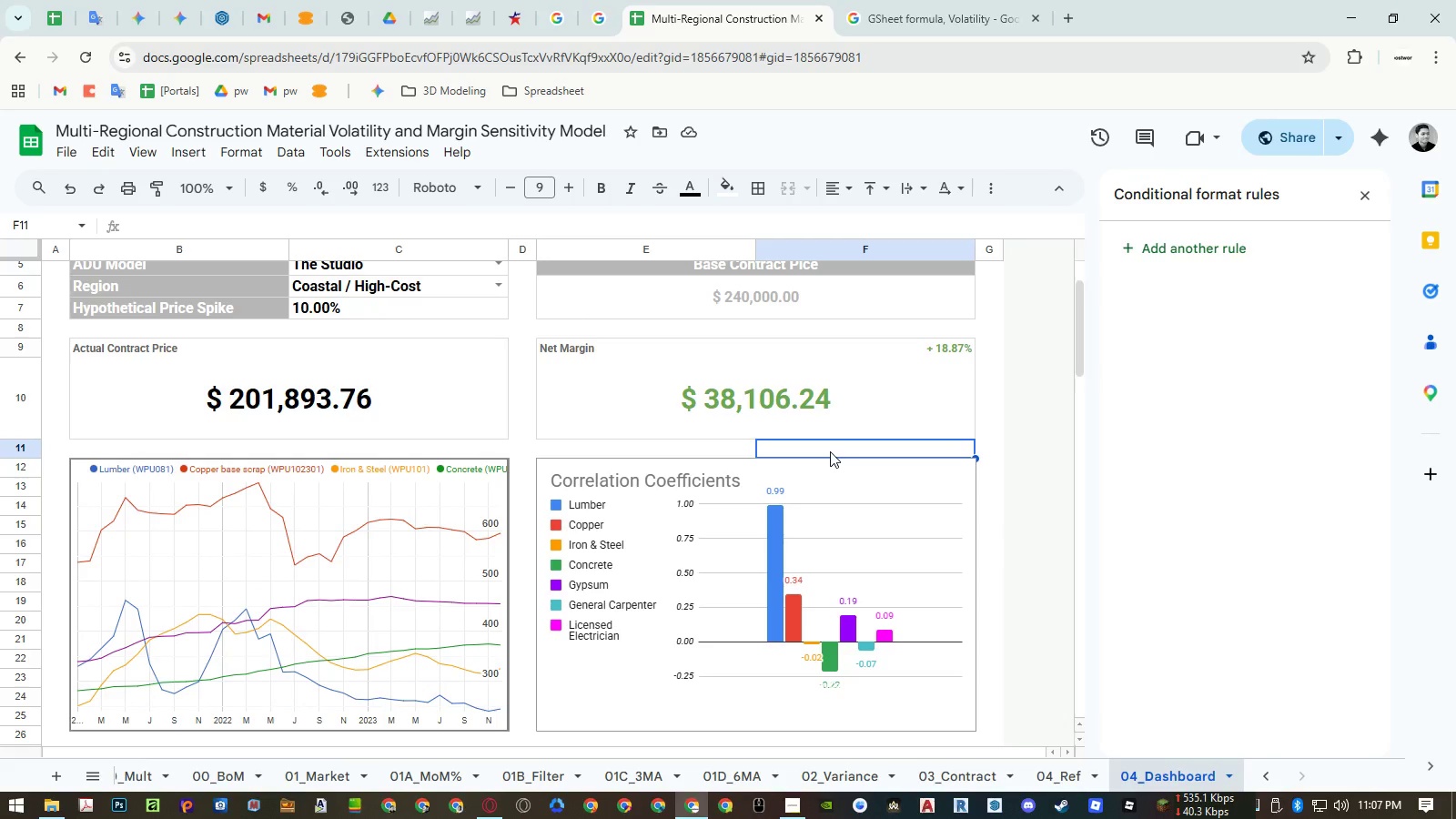 
key(Control+ControlRight)
 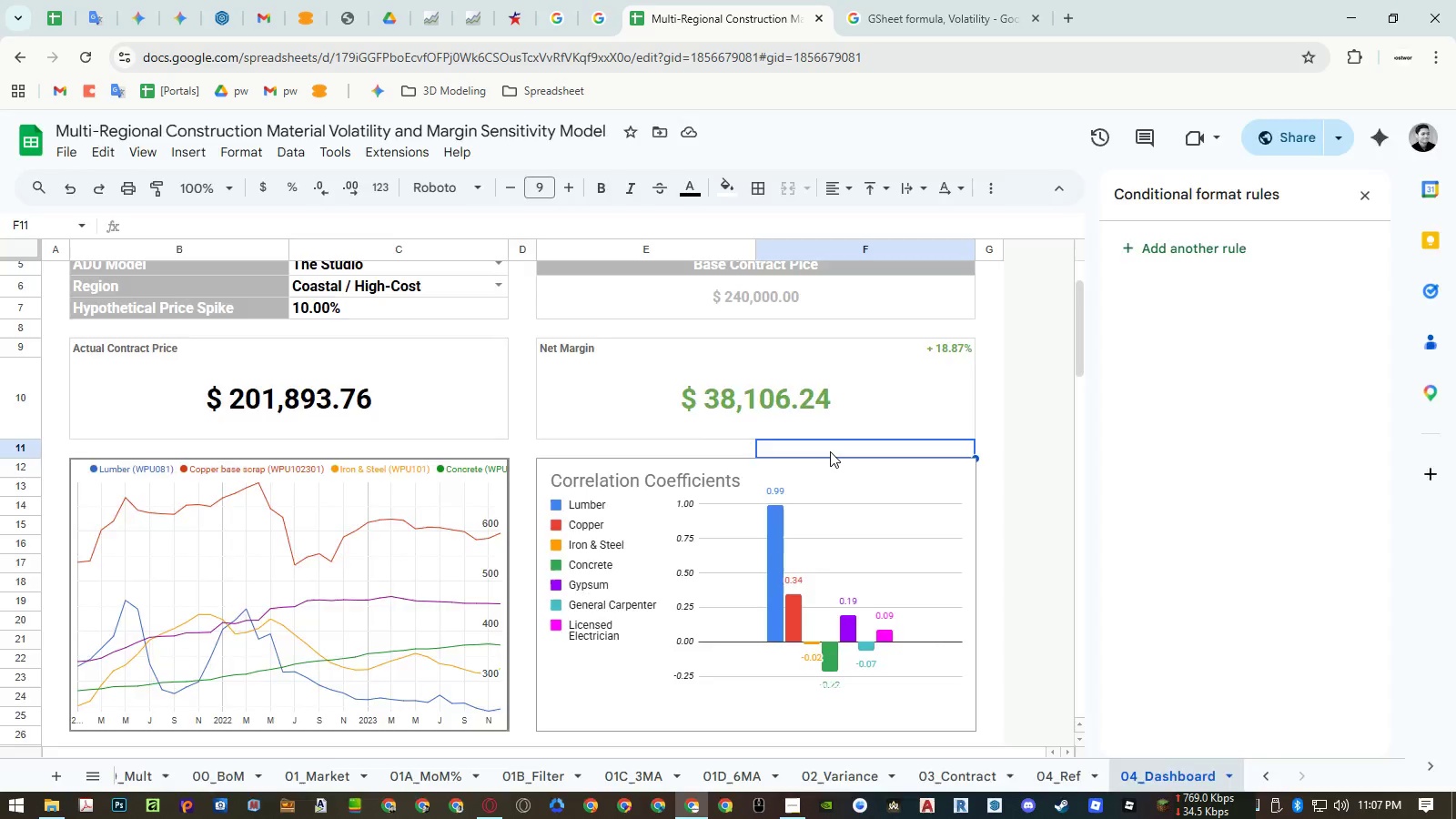 
key(Control+P)
 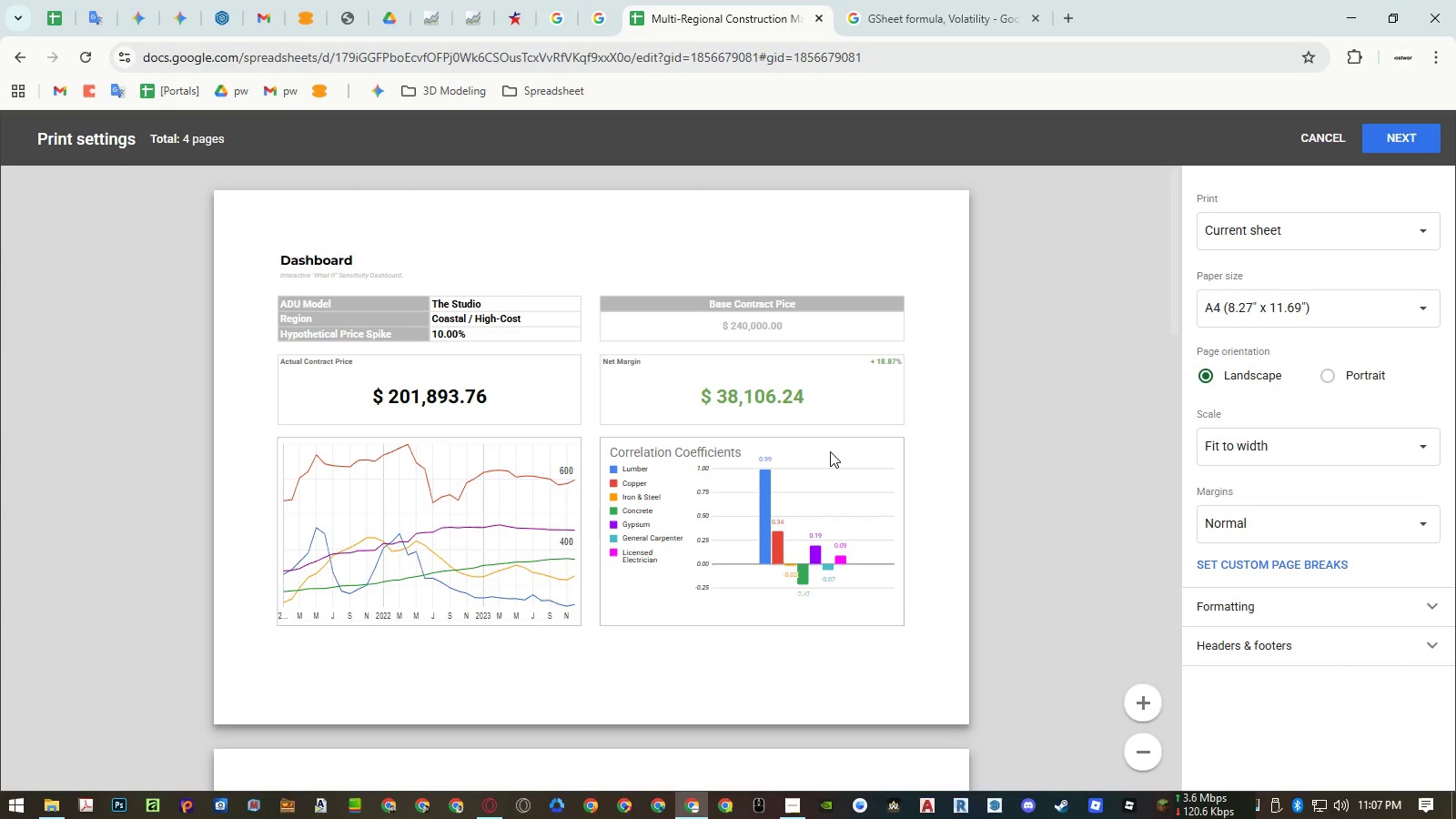 
wait(5.25)
 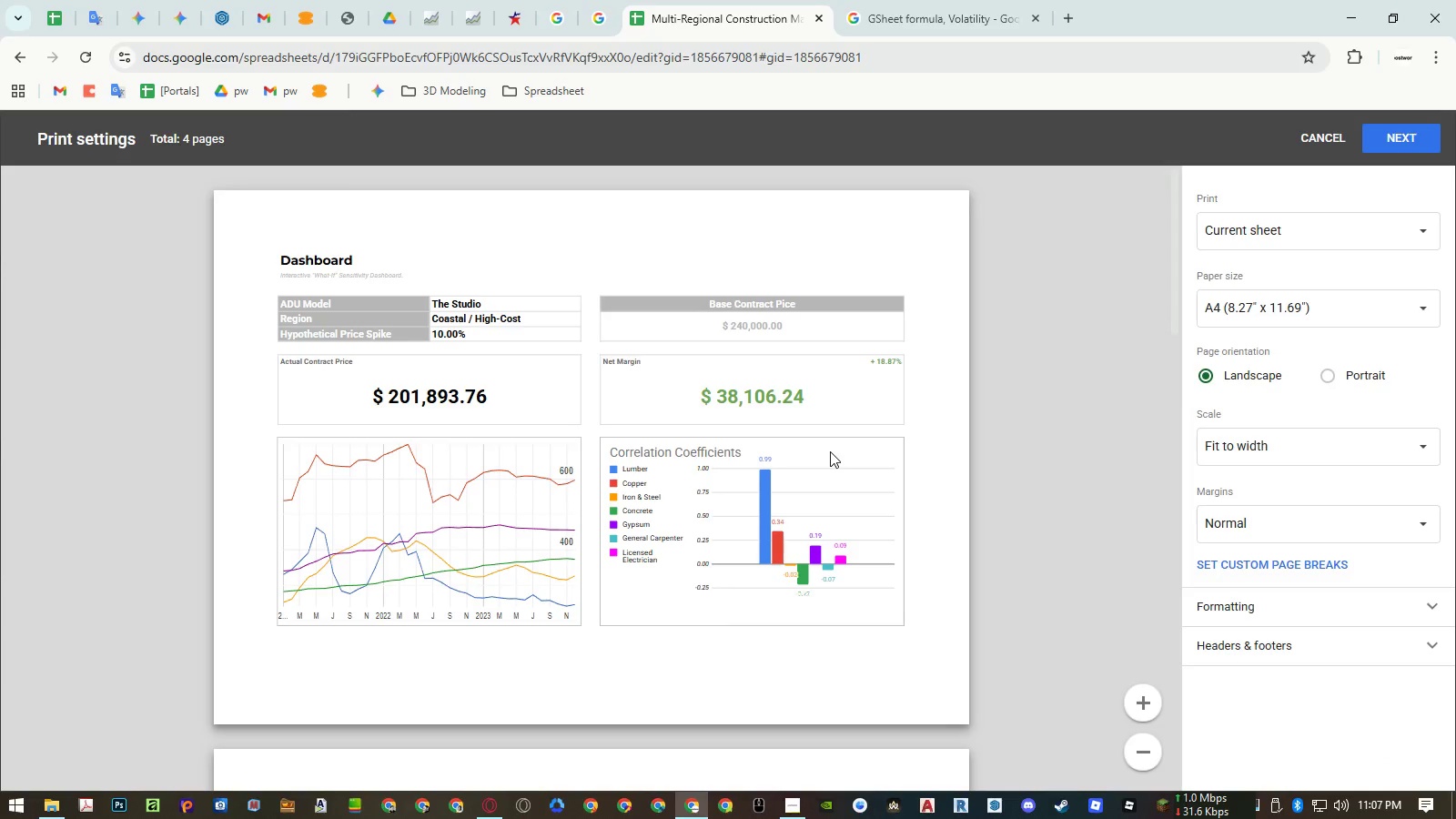 
key(Escape)
 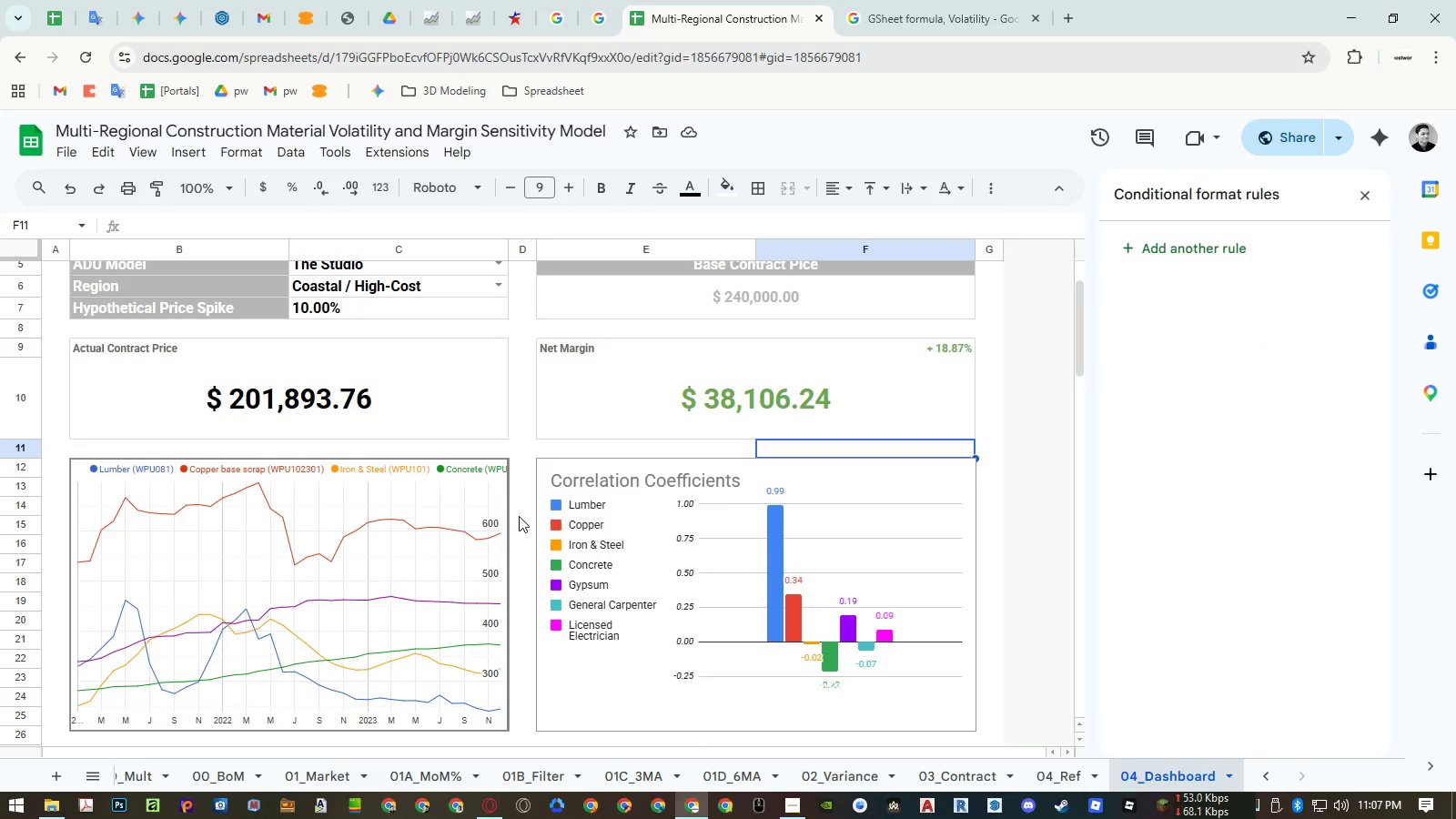 
double_click([483, 524])
 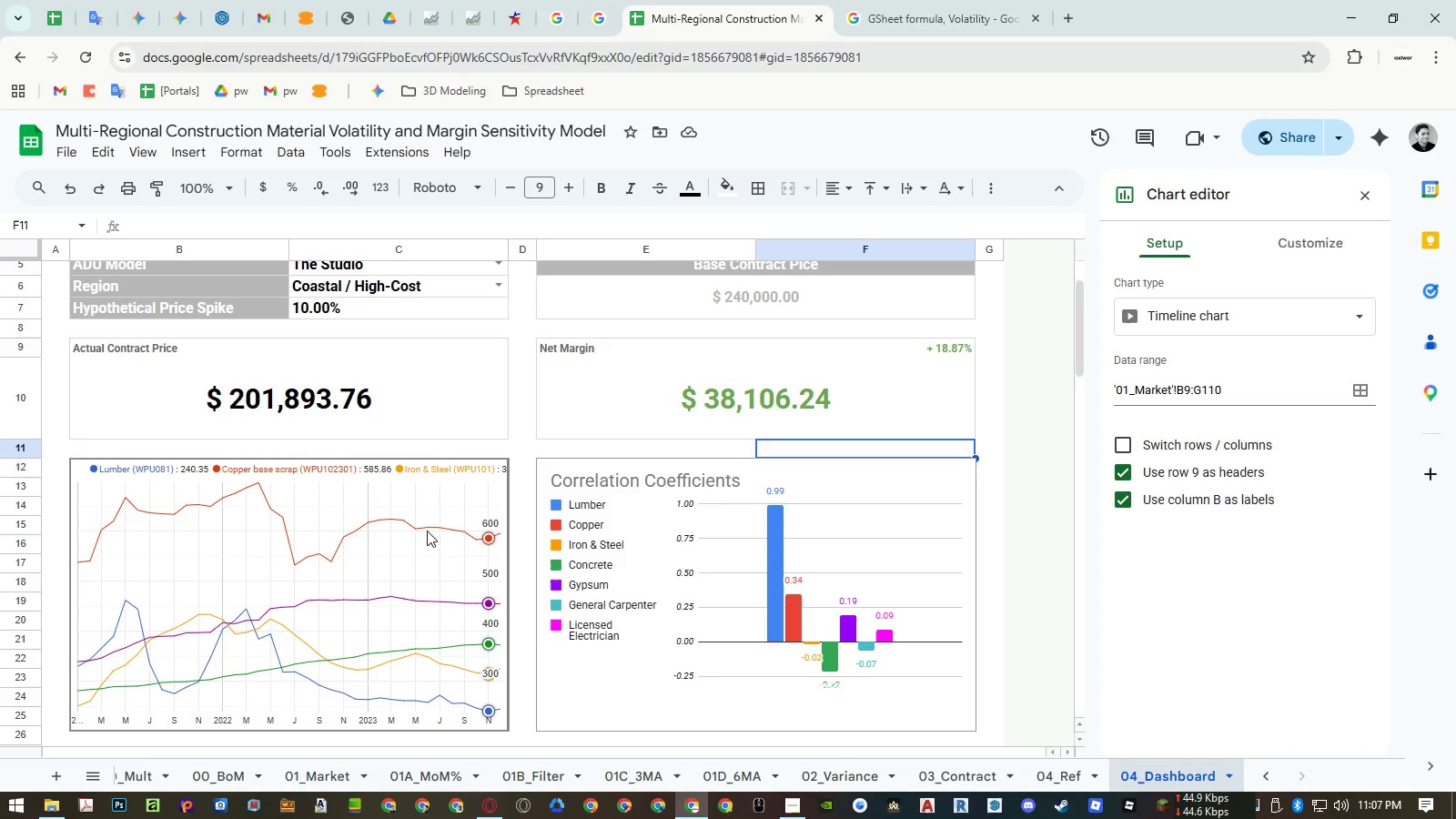 
left_click([380, 551])
 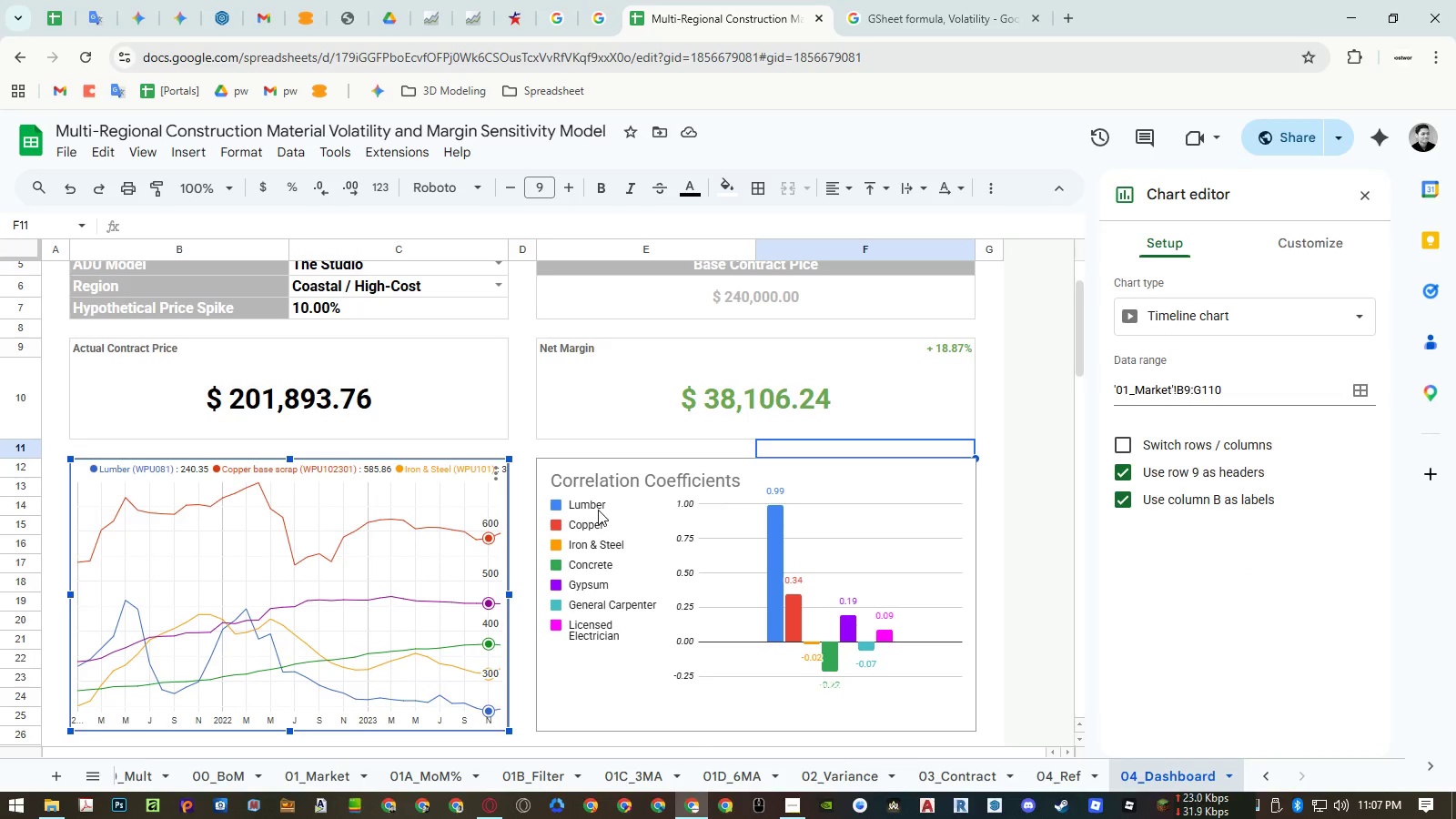 
scroll: coordinate [598, 510], scroll_direction: down, amount: 2.0
 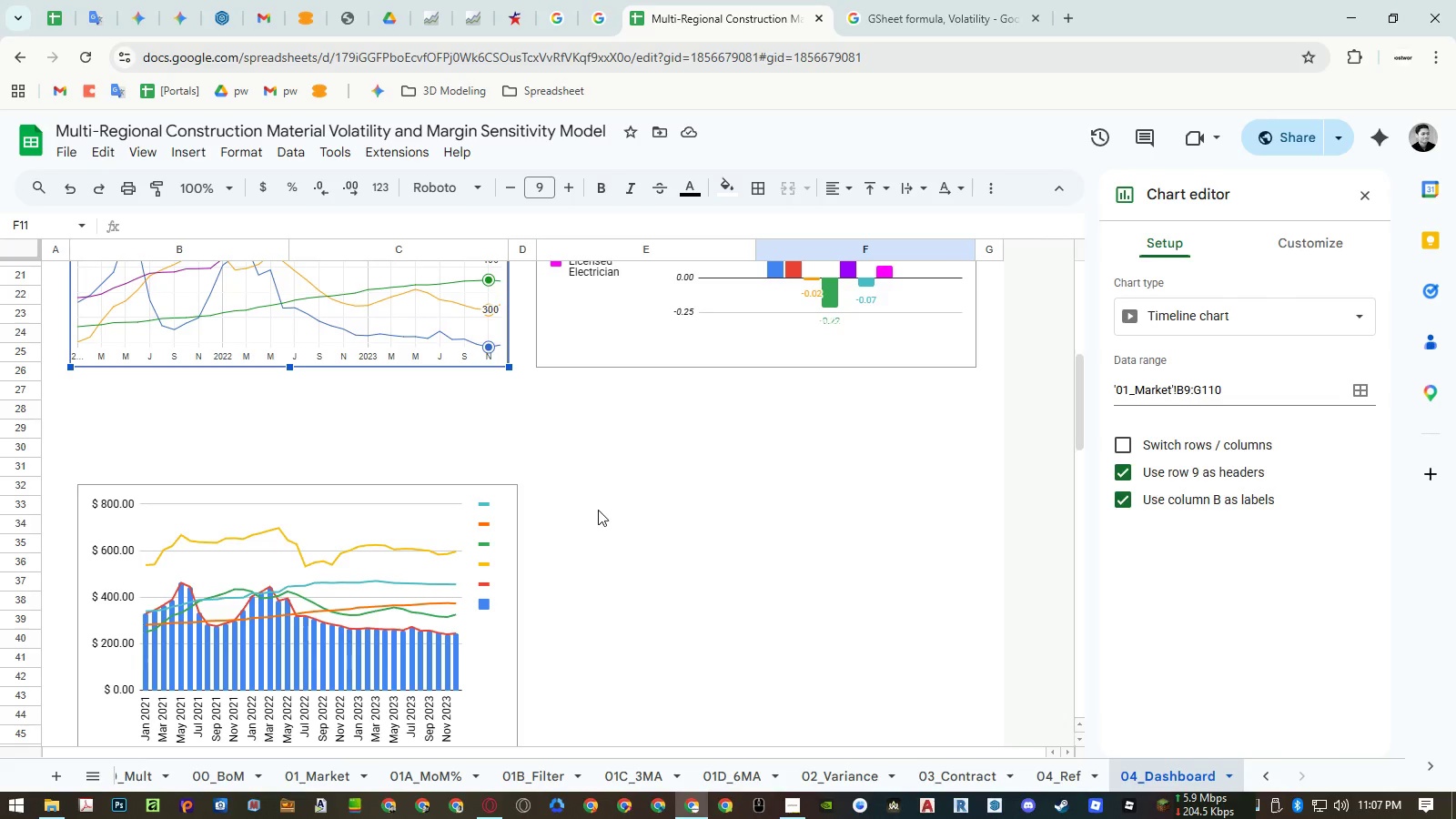 
left_click([598, 510])
 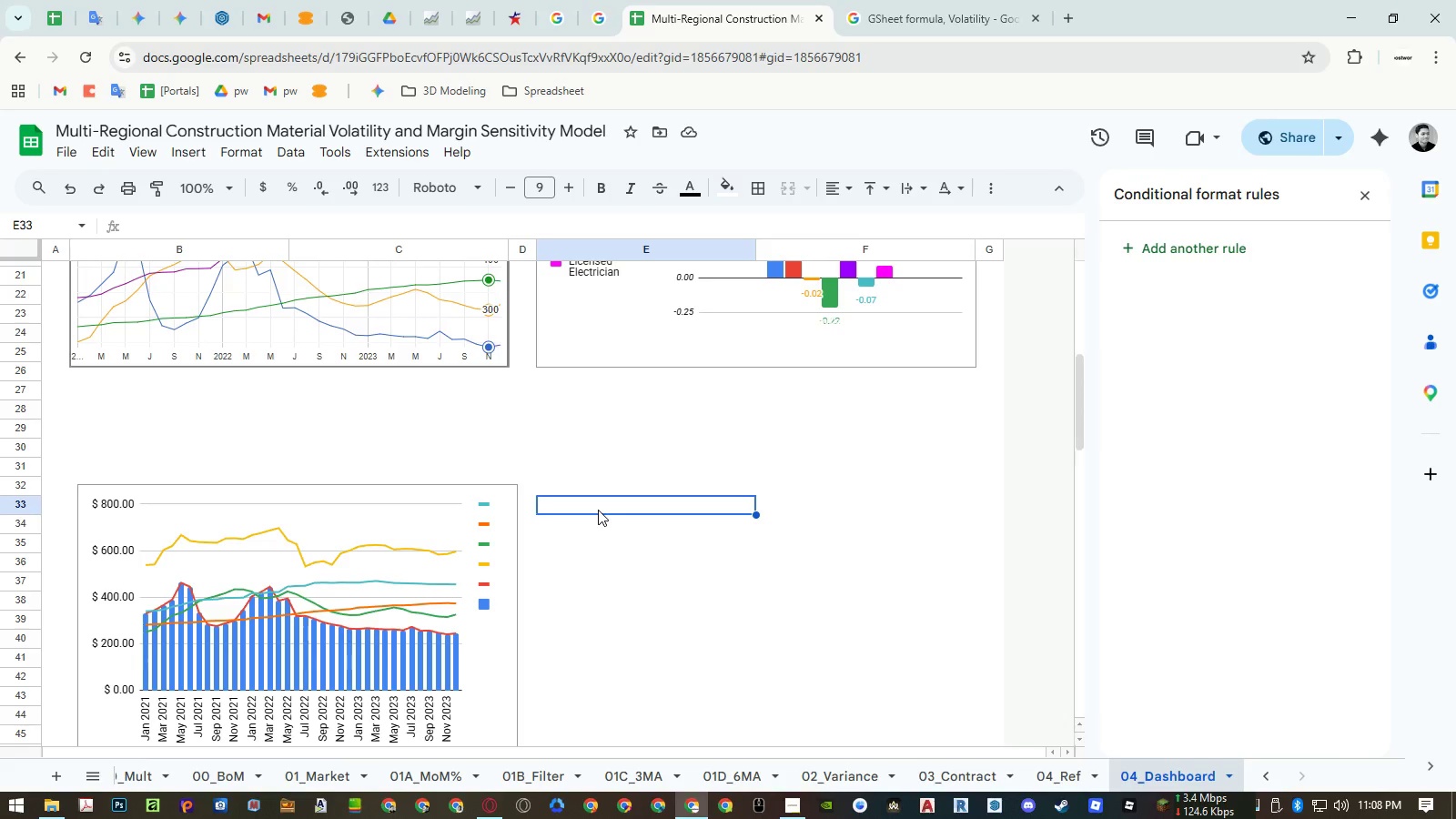 
key(Control+ControlRight)
 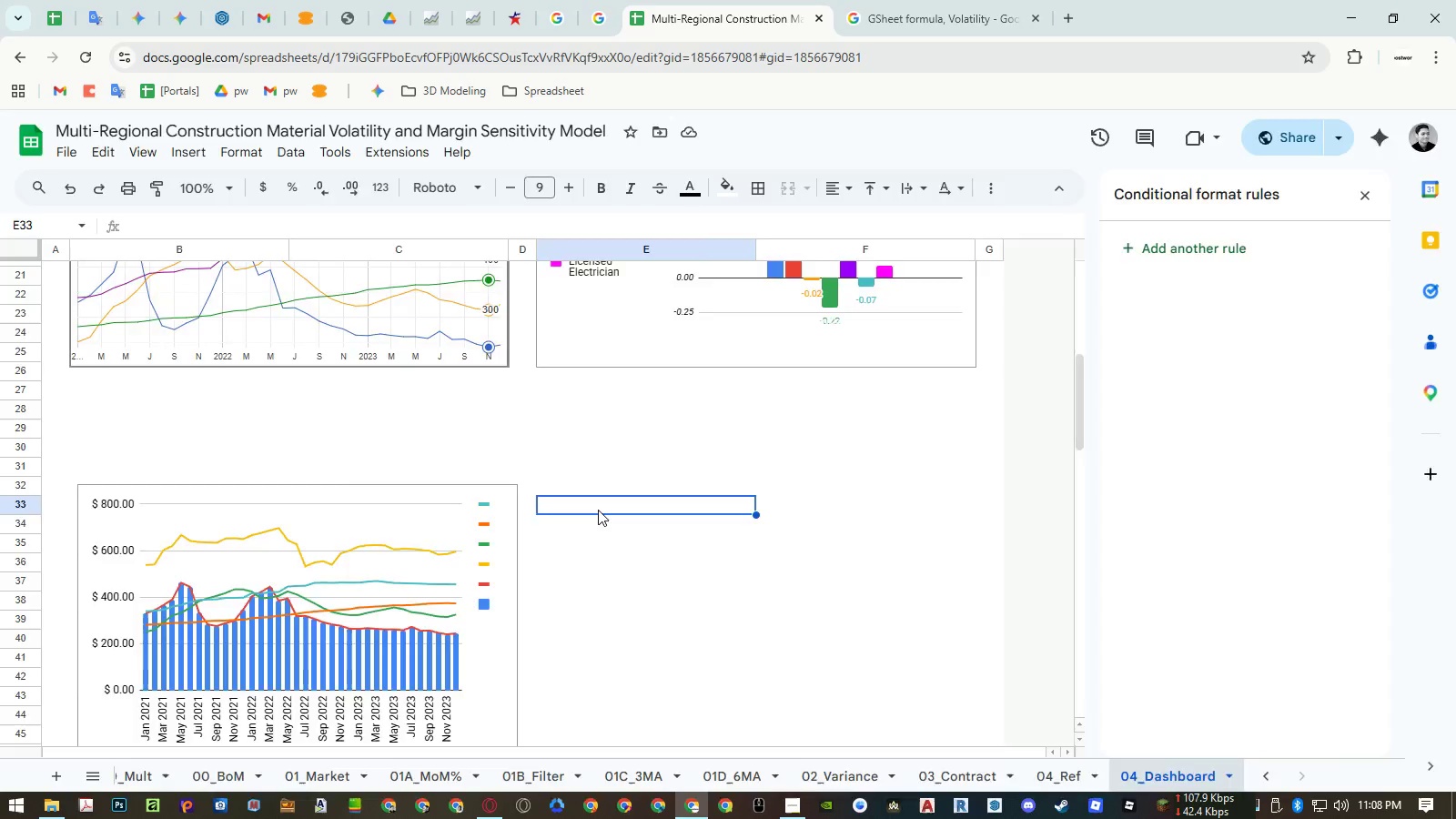 
key(Control+P)
 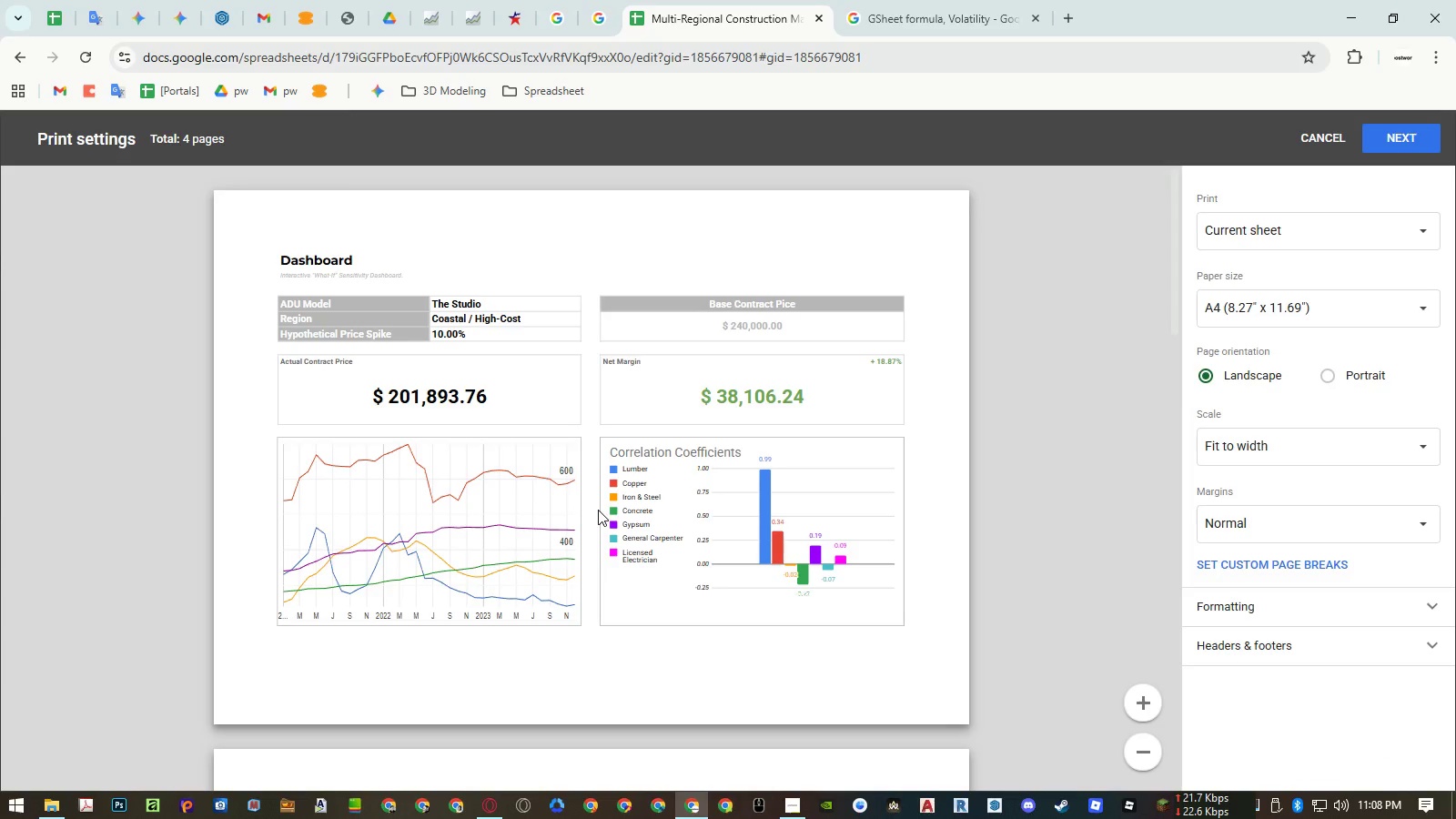 
key(Escape)
 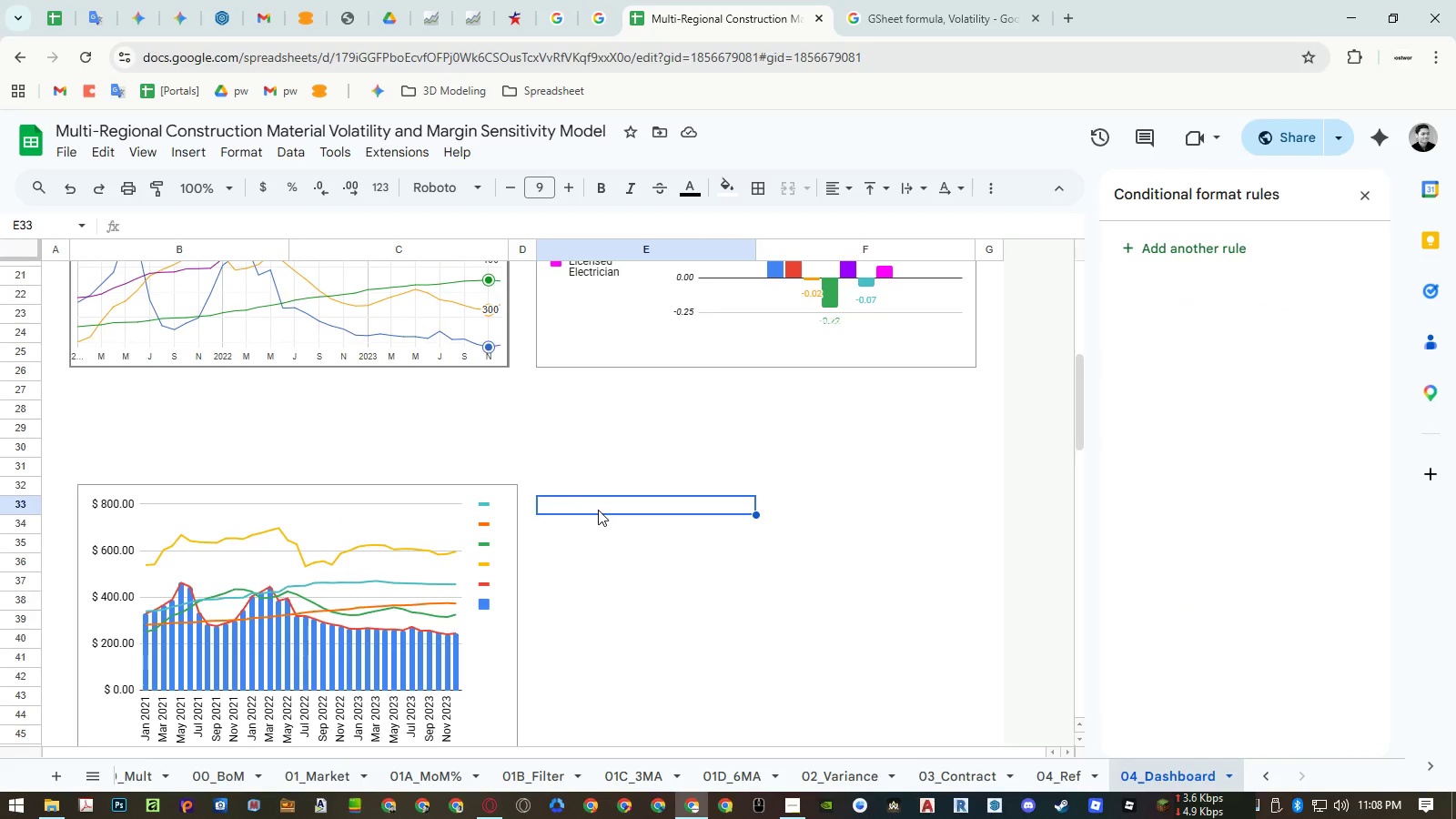 
scroll: coordinate [617, 511], scroll_direction: up, amount: 3.0
 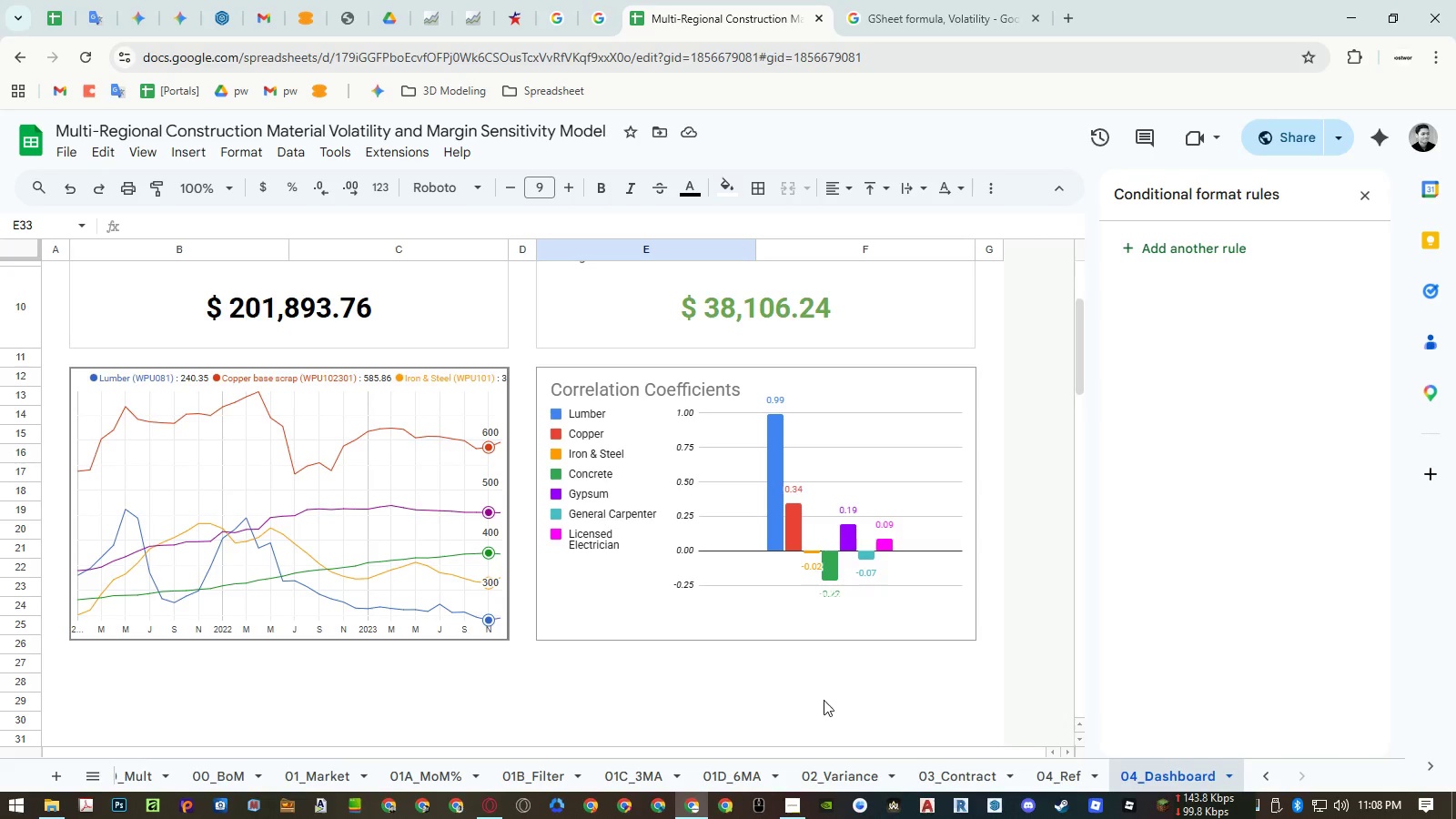 
left_click([786, 805])